 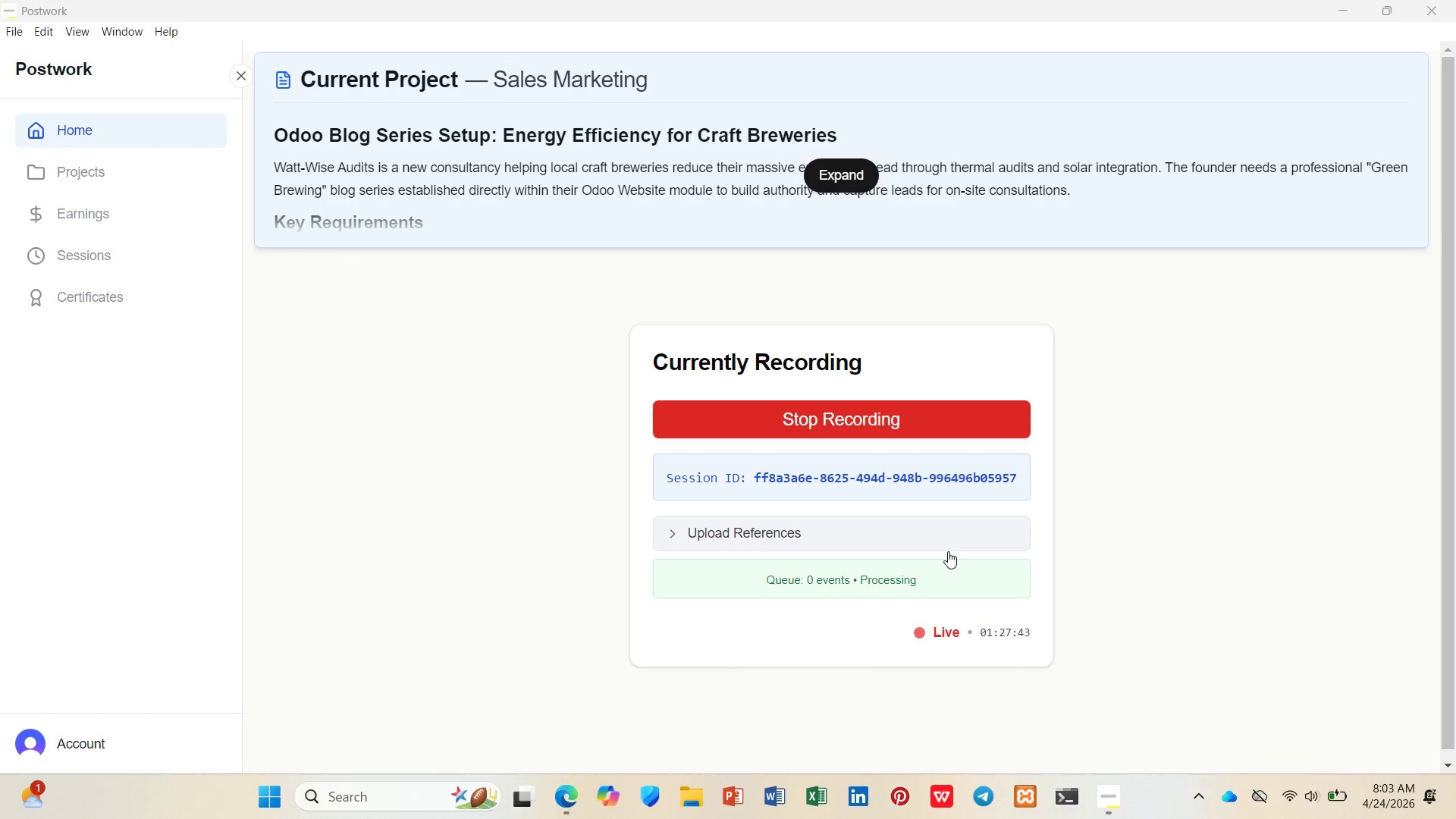 
left_click([1113, 803])
 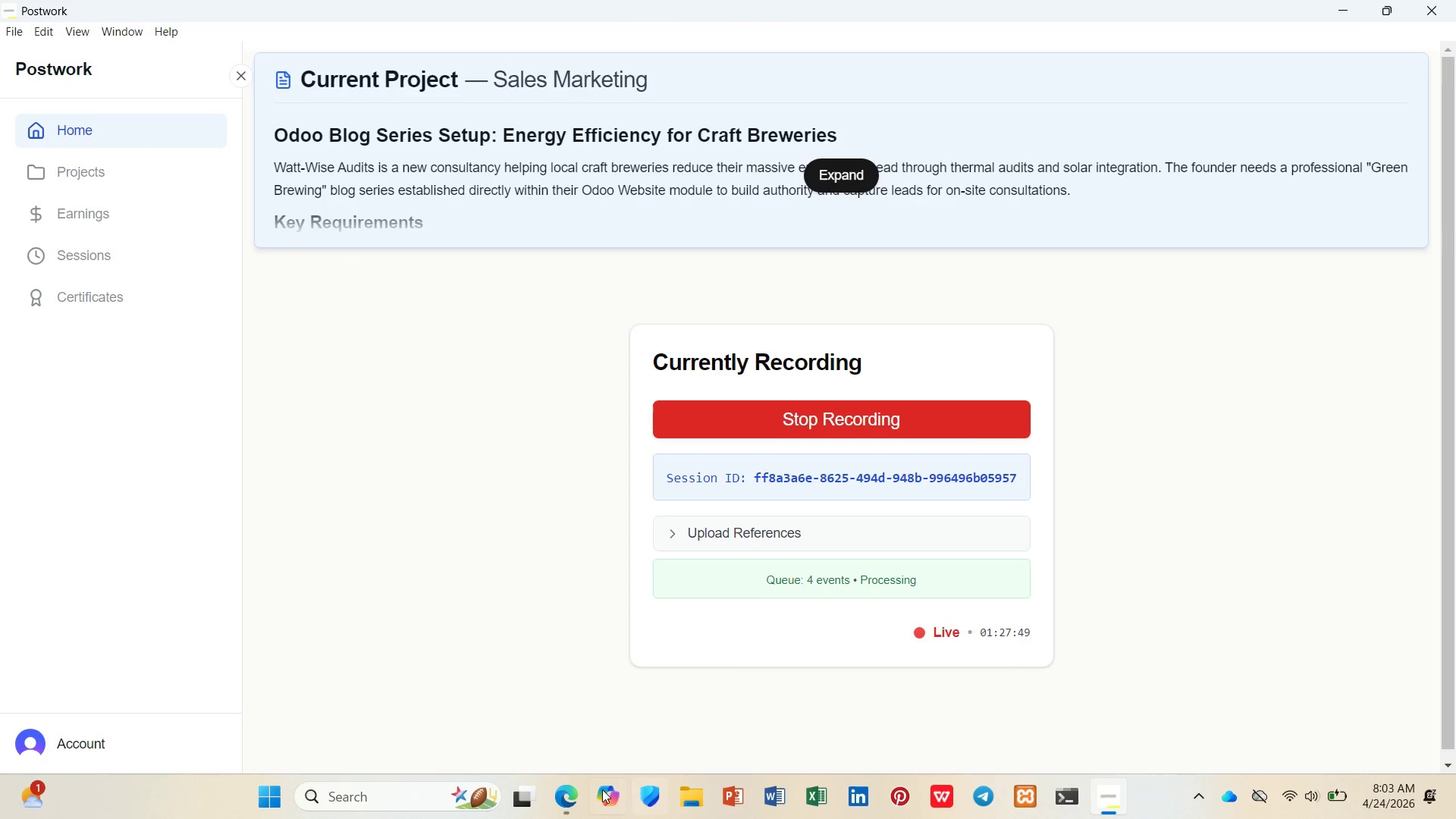 
left_click([574, 789])
 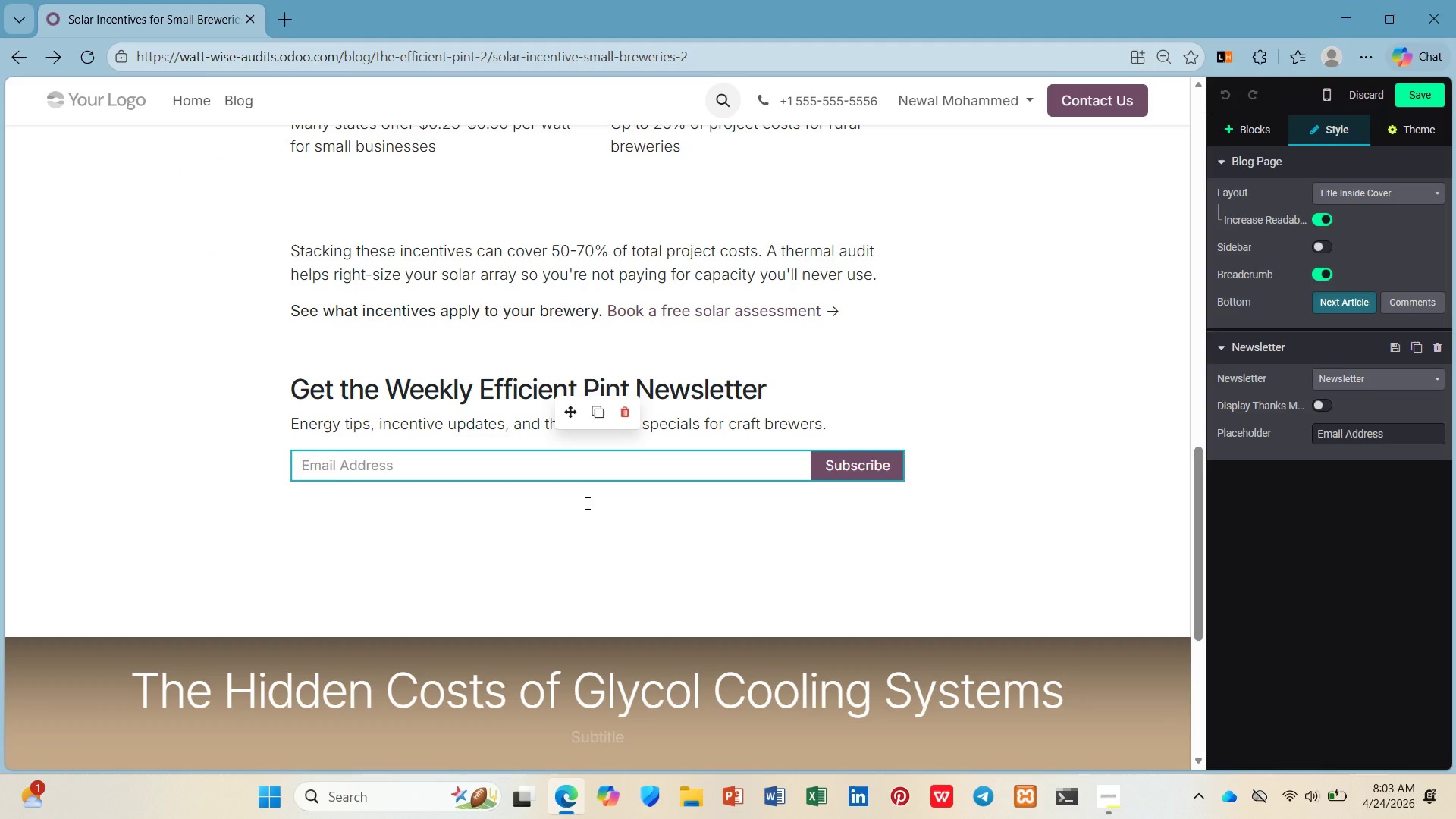 
wait(7.59)
 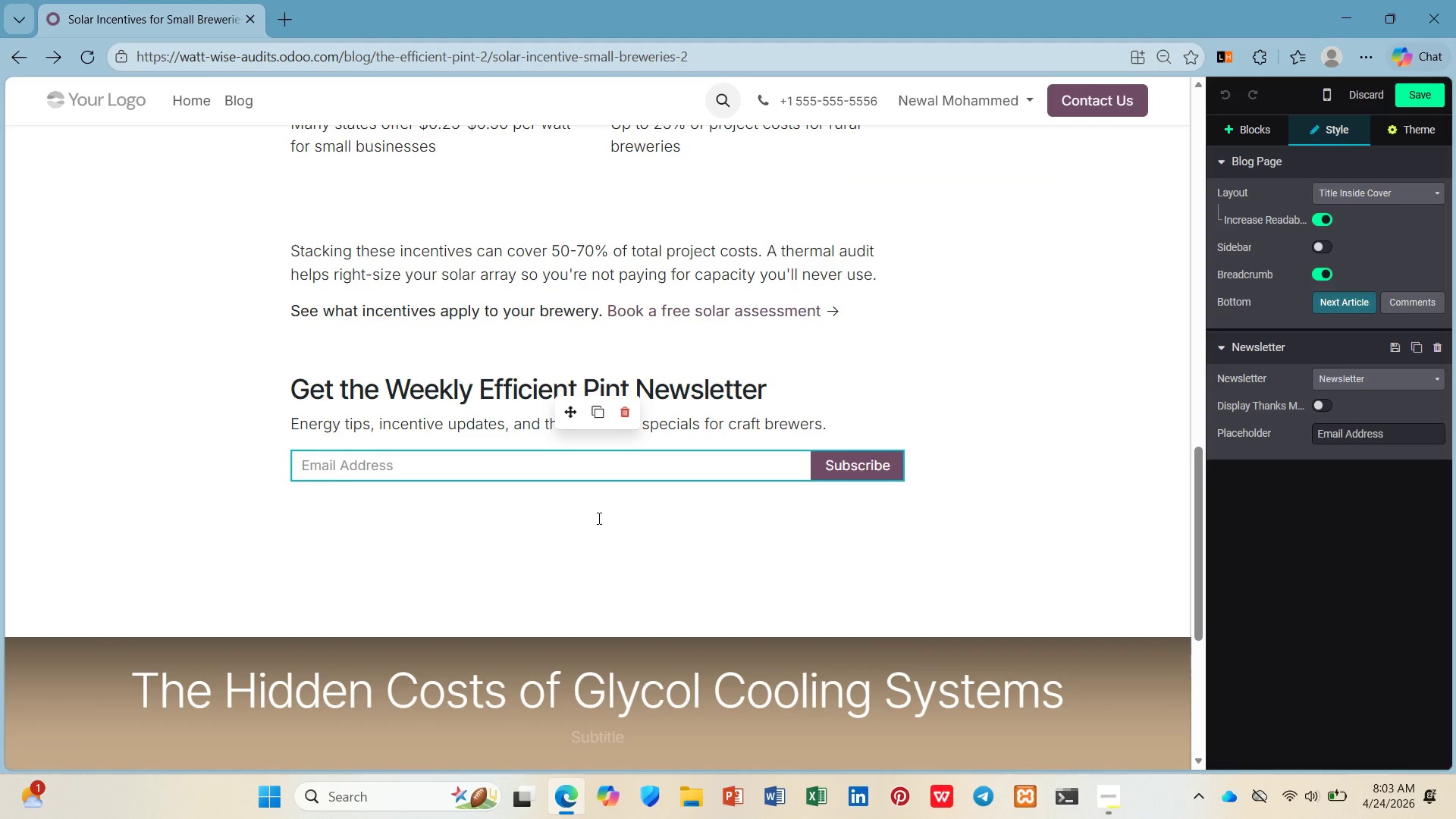 
scroll: coordinate [716, 177], scroll_direction: up, amount: 12.0
 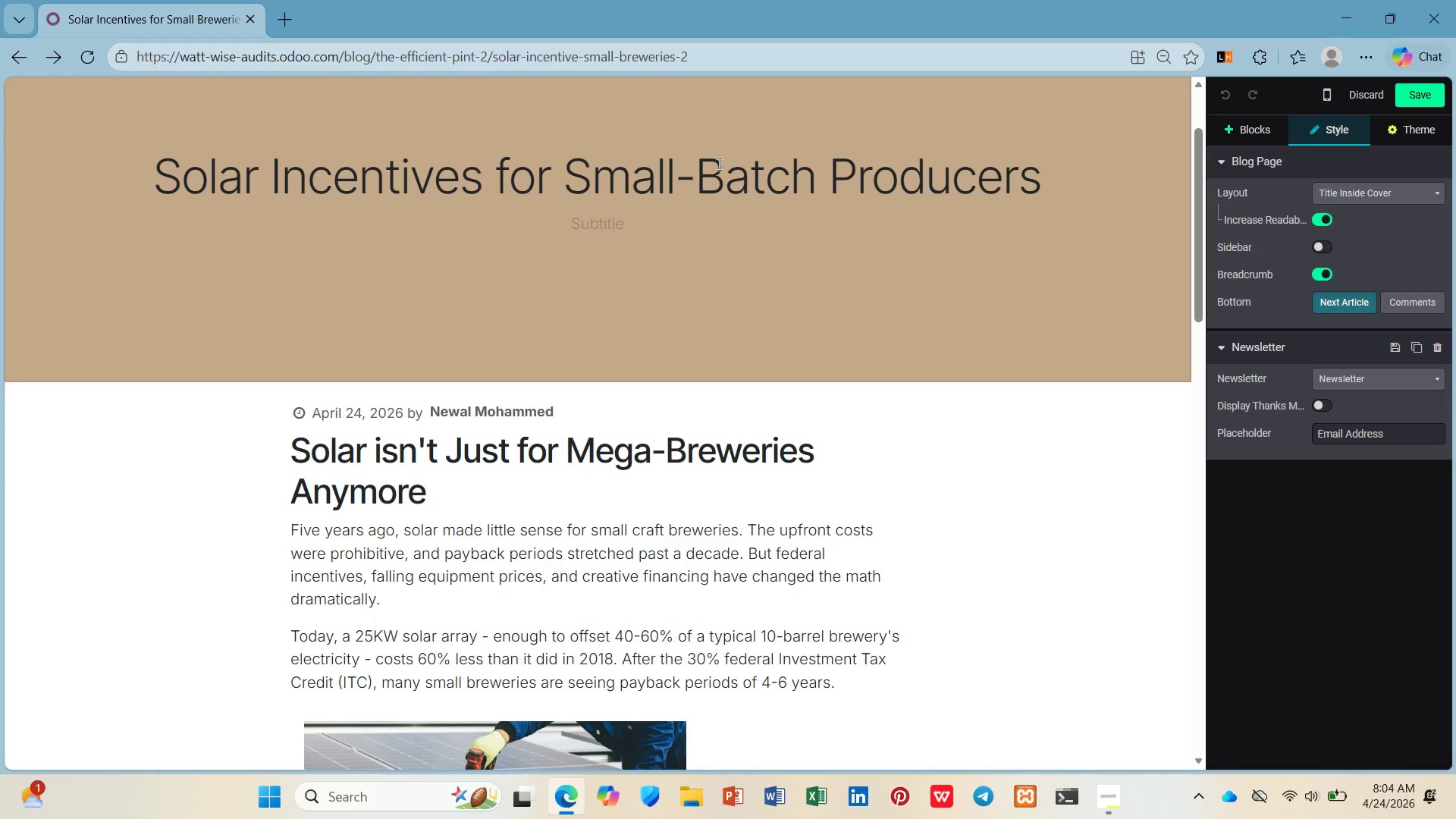 
wait(54.16)
 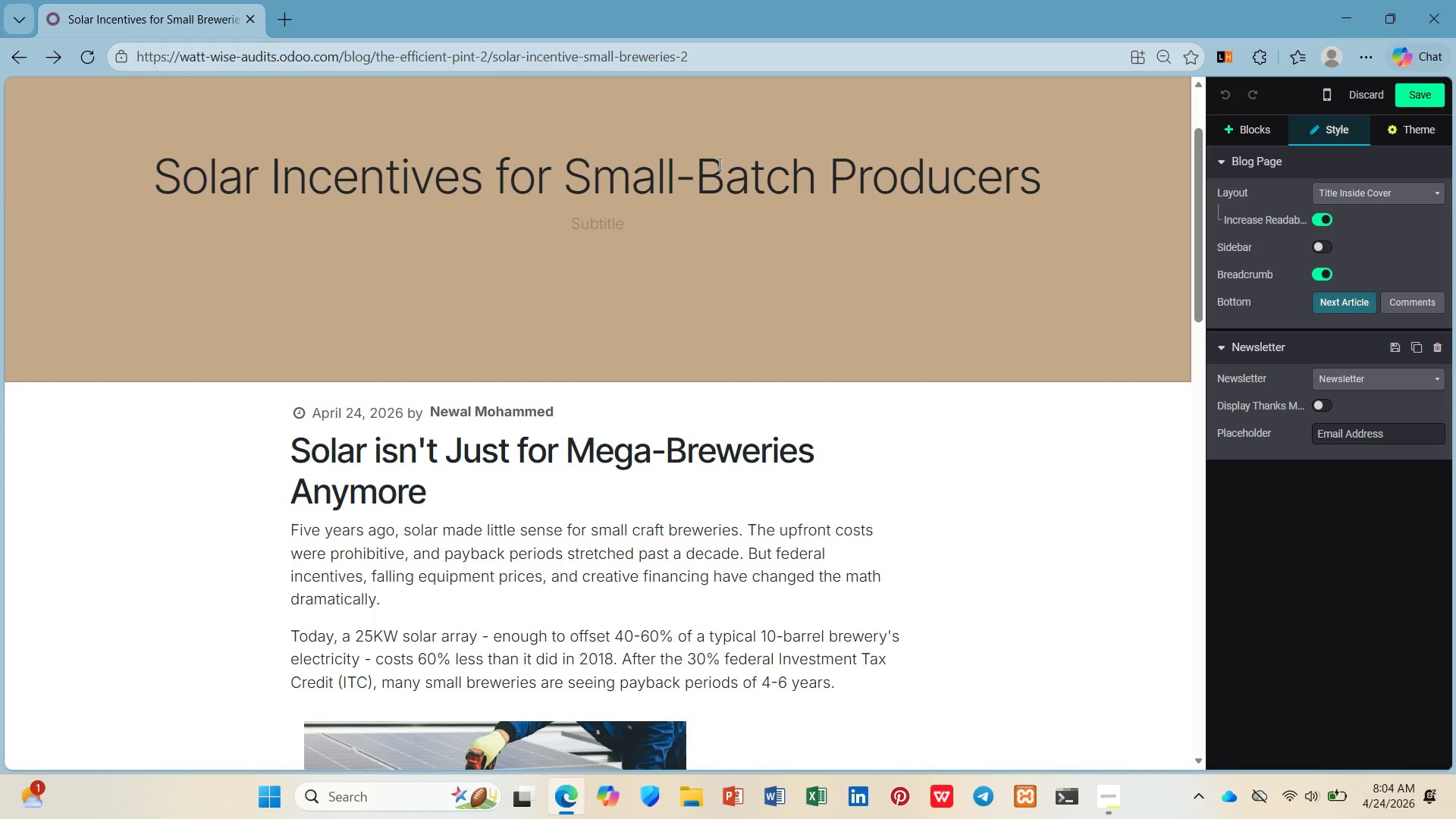 
scroll: coordinate [0, 197], scroll_direction: down, amount: 15.0
 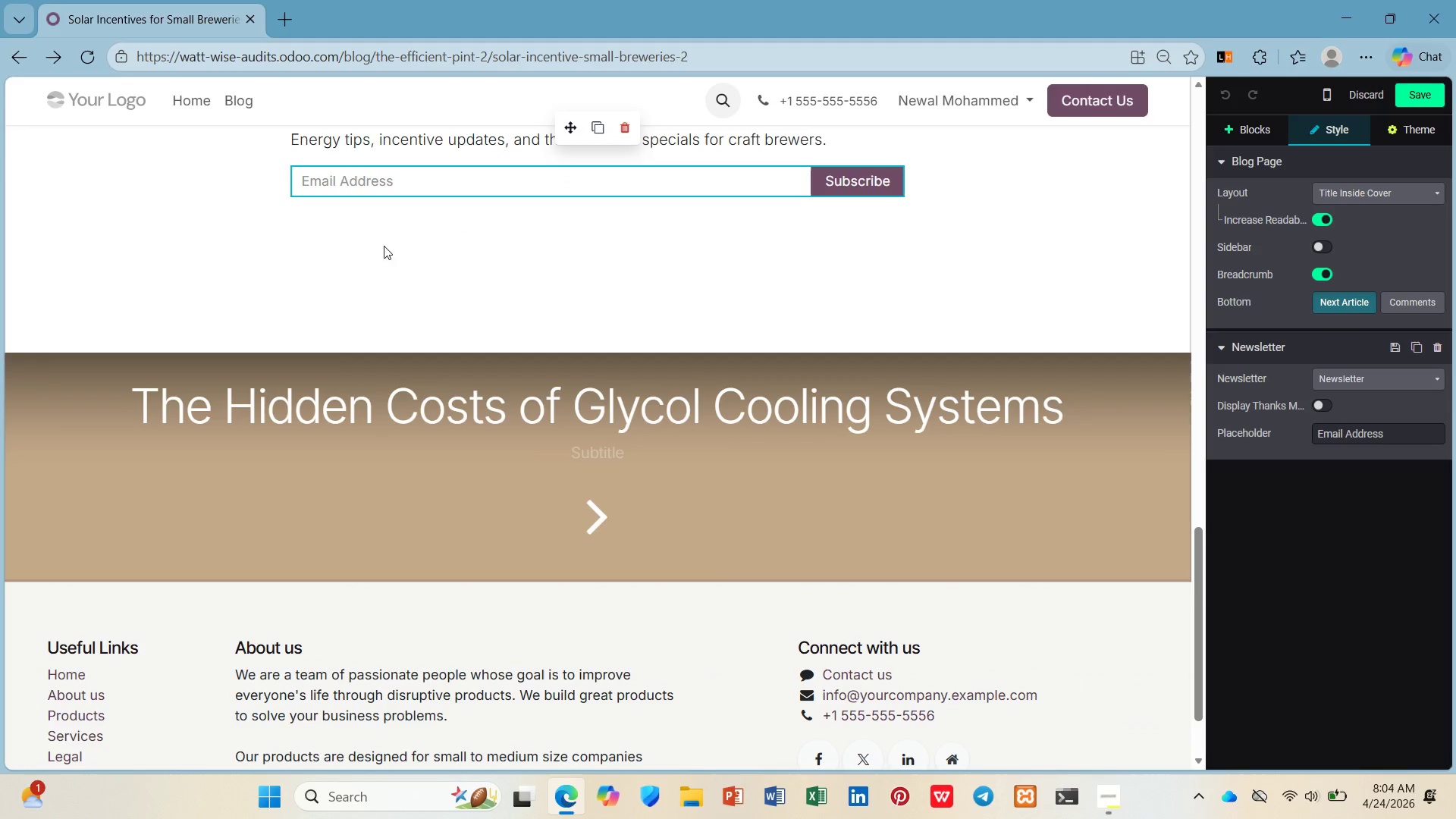 
left_click([391, 180])
 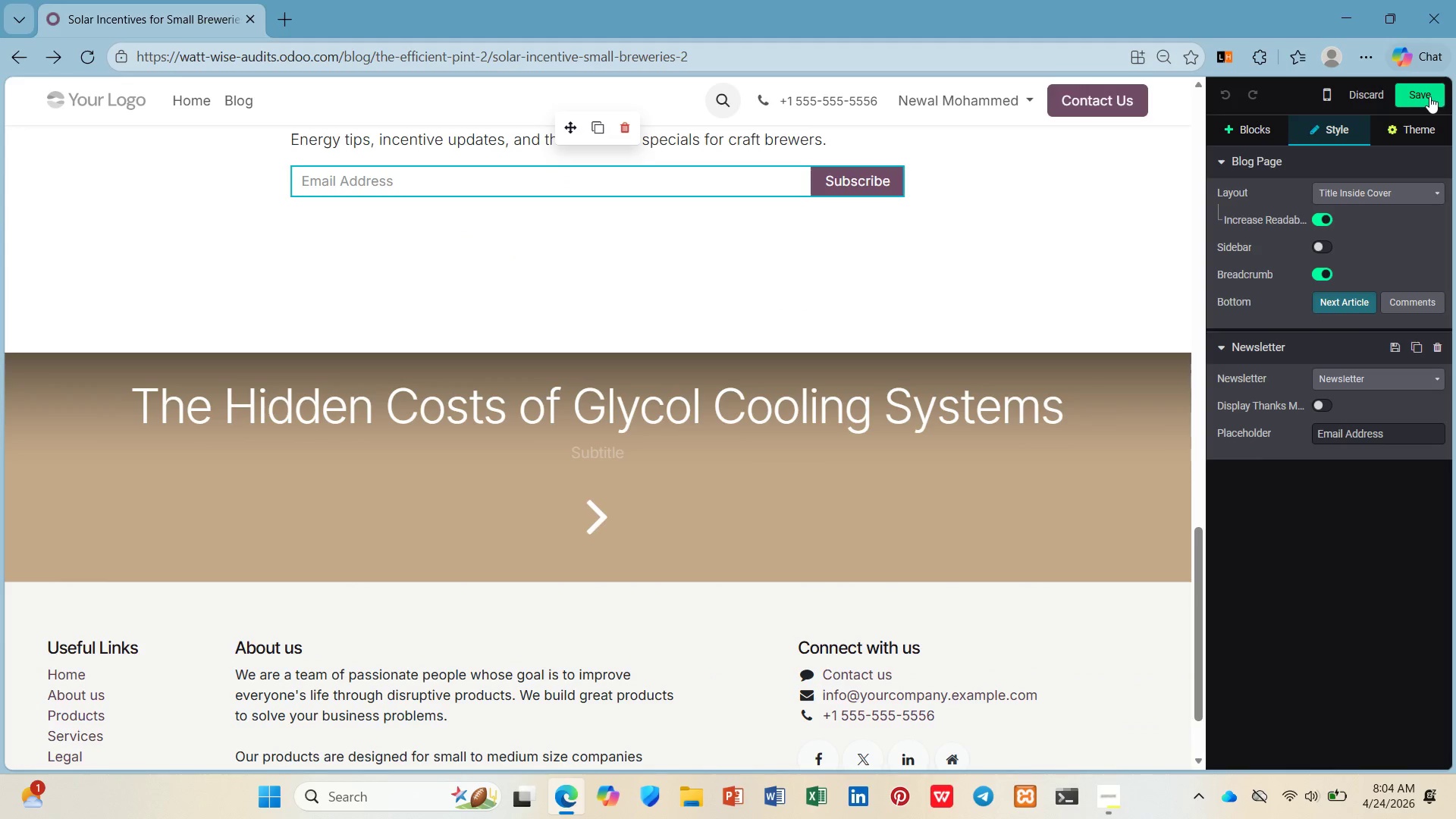 
left_click([1429, 96])
 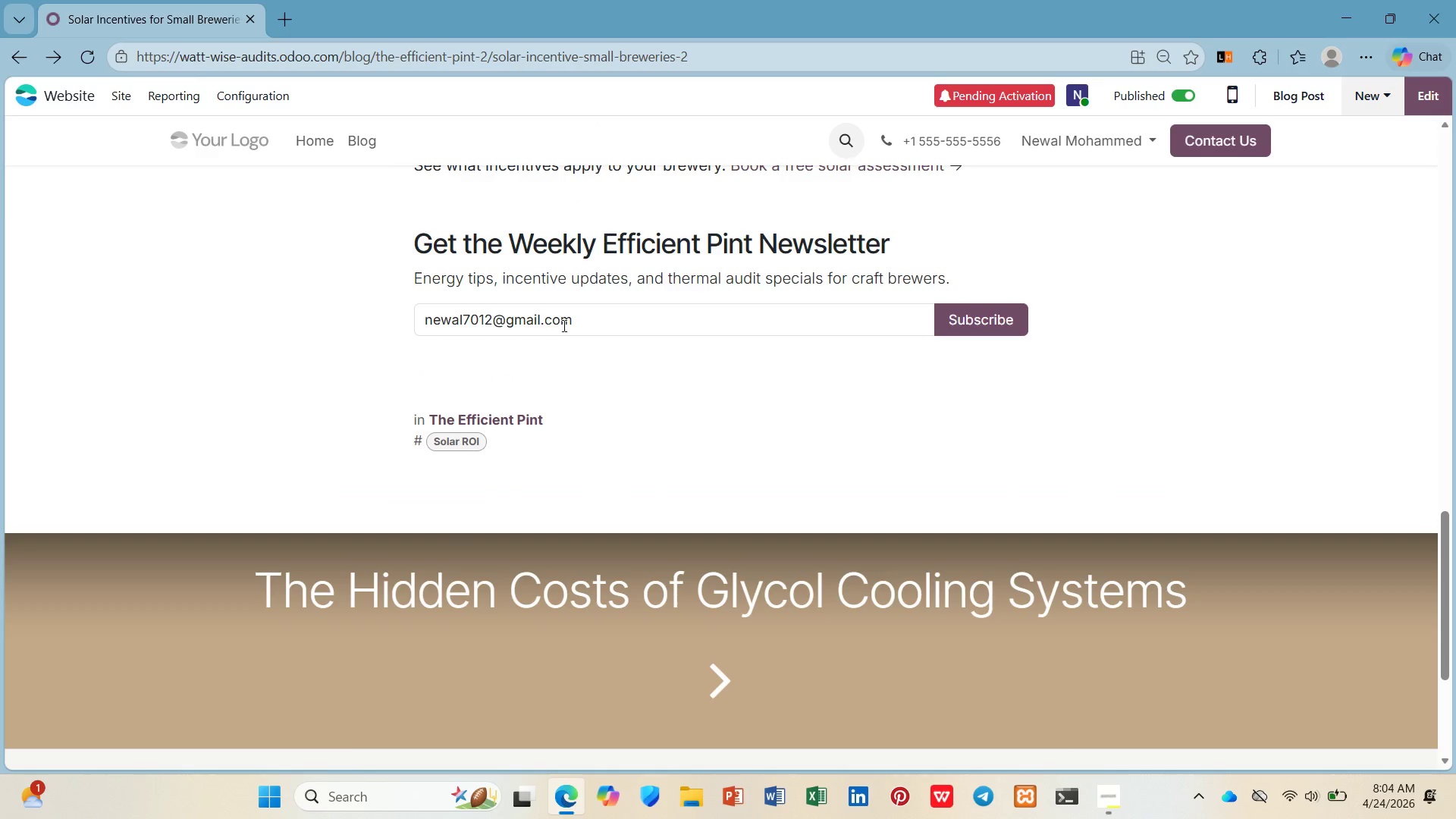 
left_click([564, 313])
 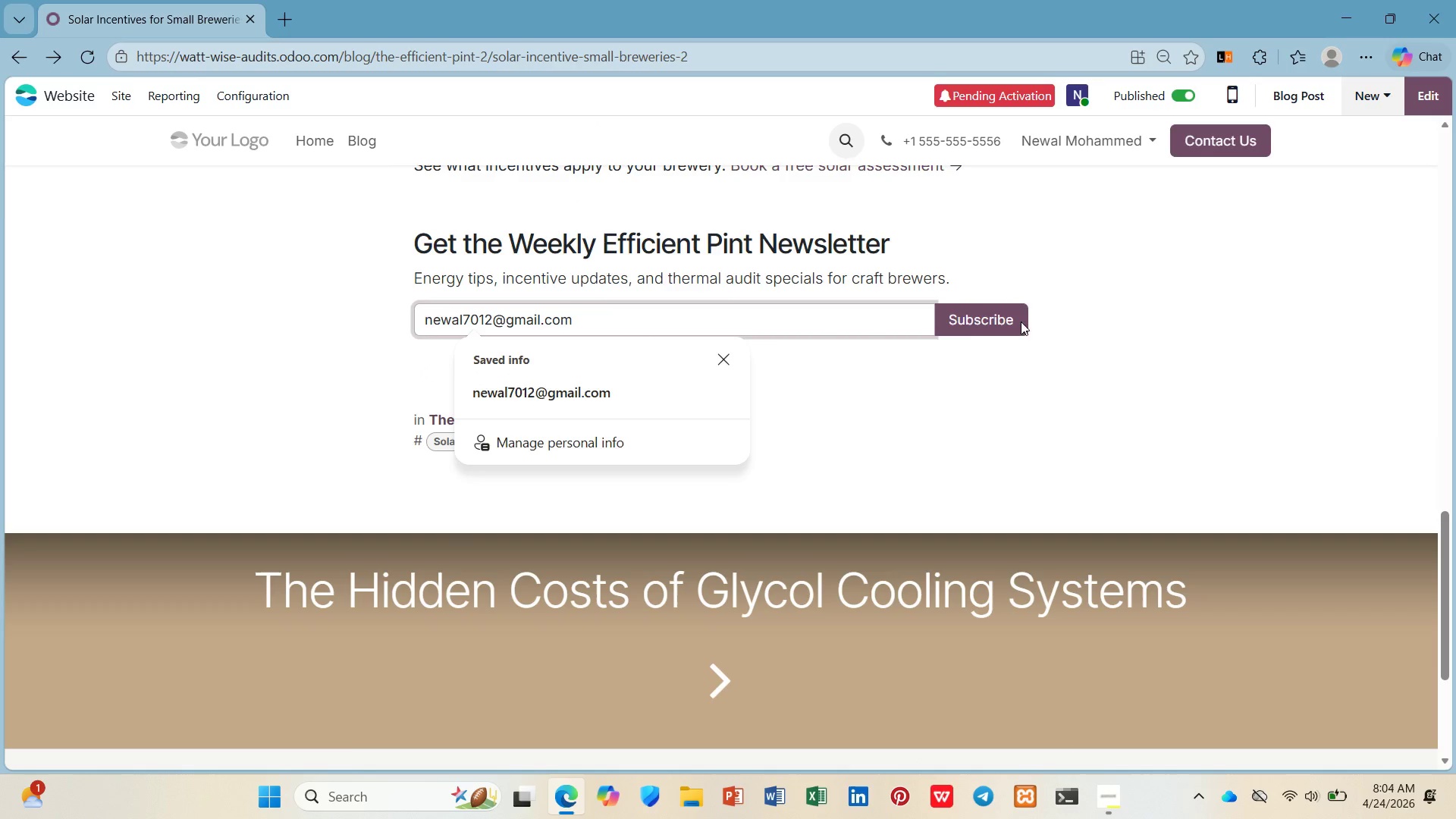 
left_click([962, 310])
 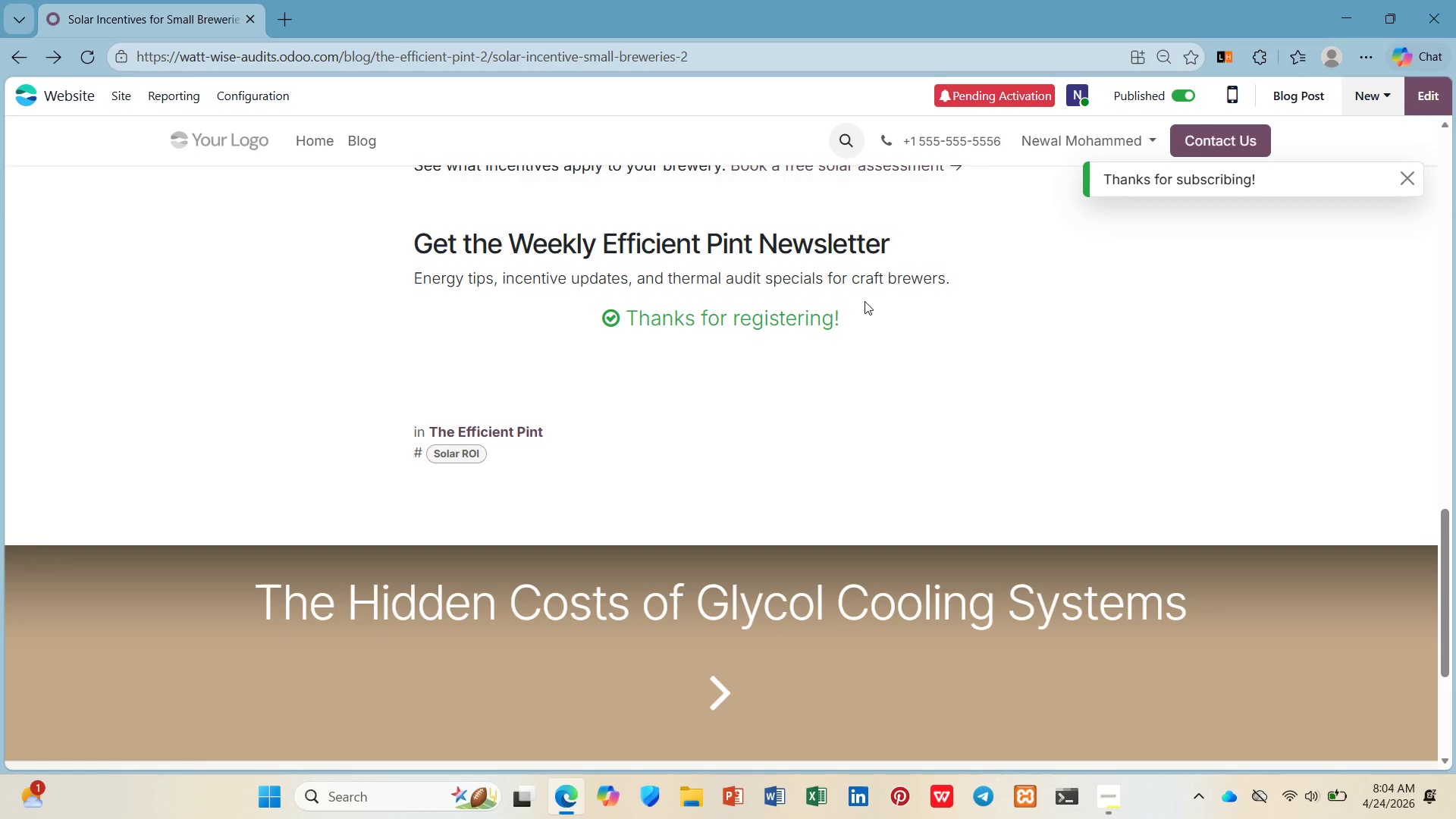 
scroll: coordinate [863, 295], scroll_direction: up, amount: 2.0
 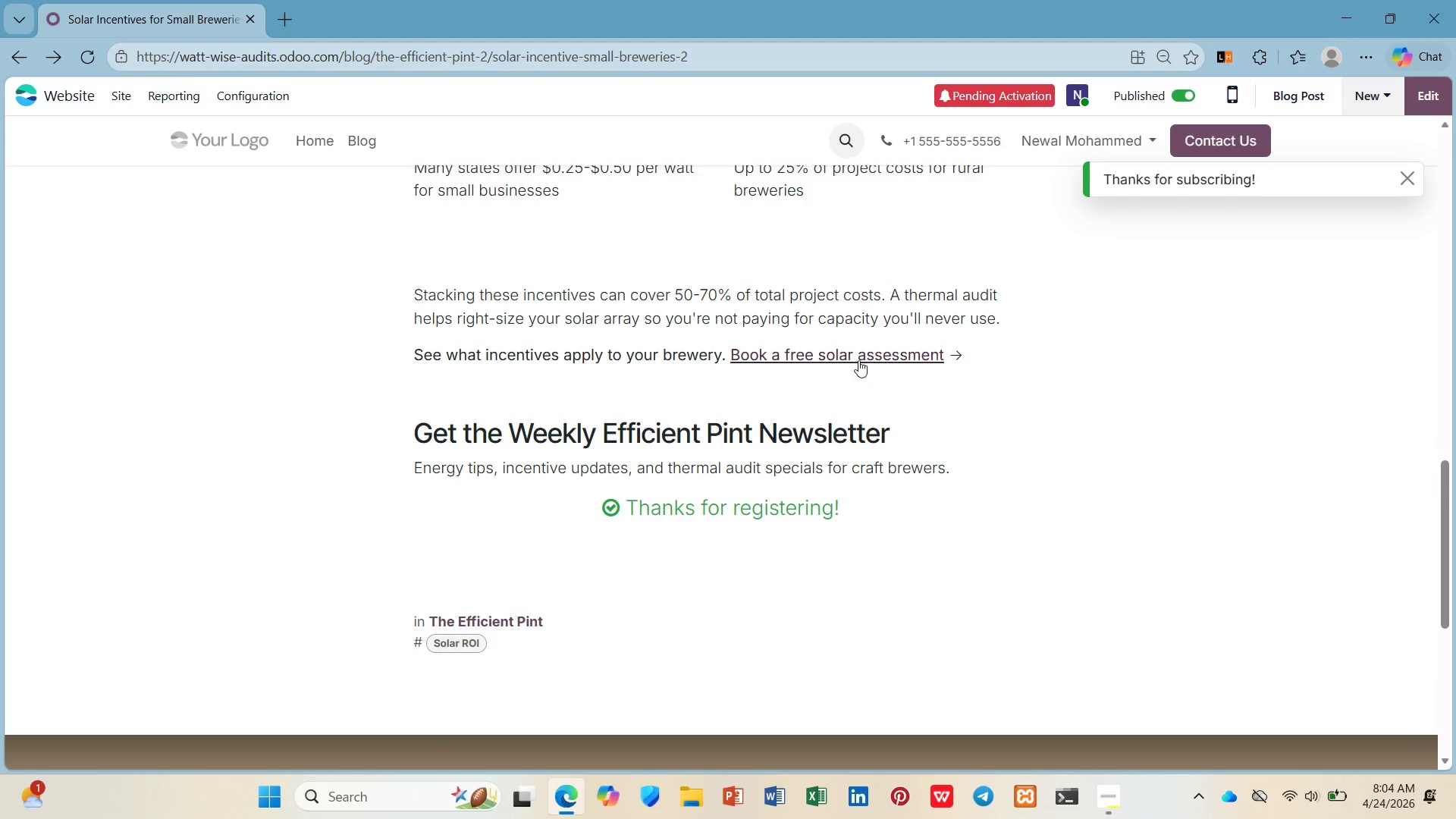 
double_click([858, 359])
 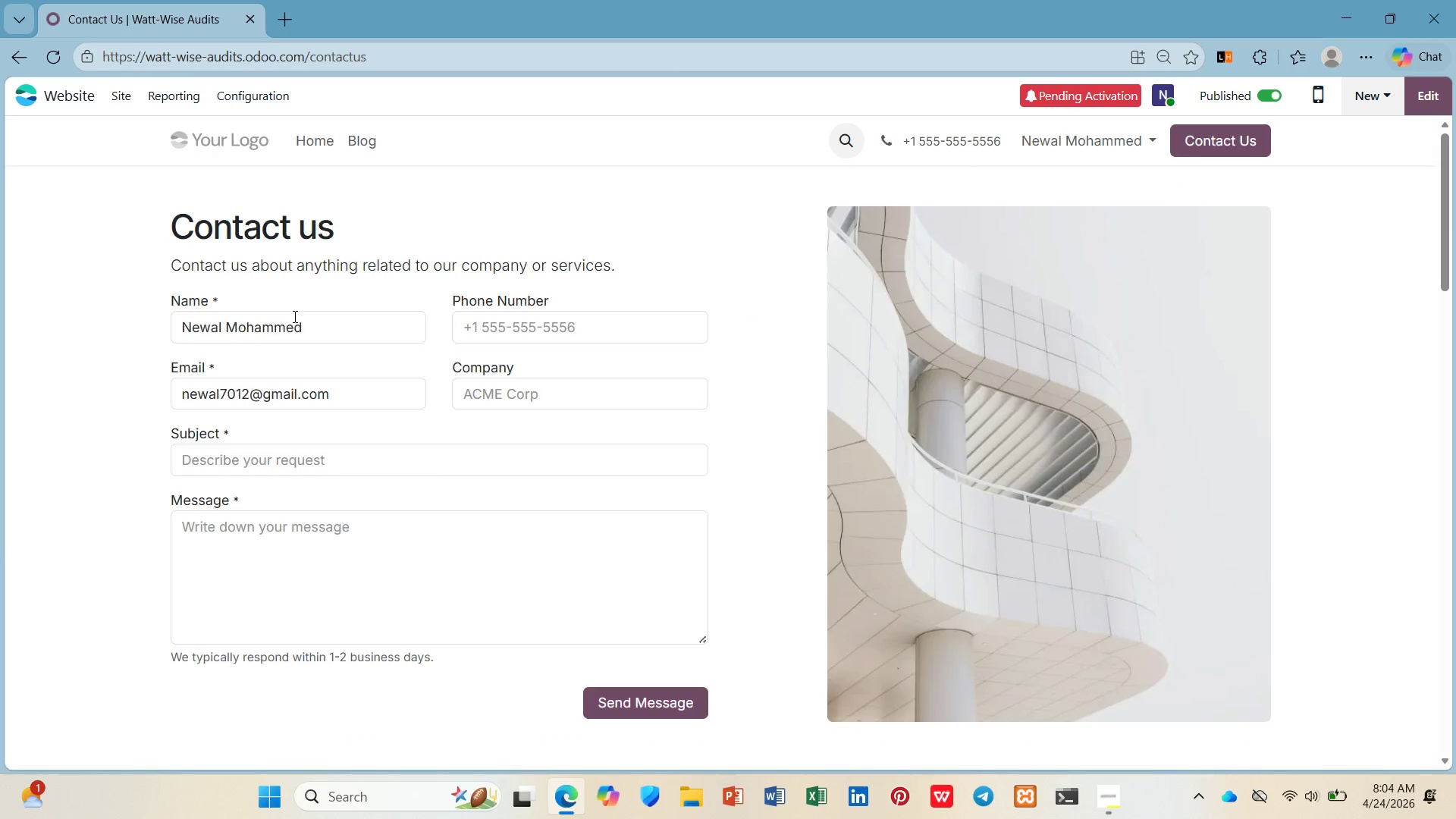 
scroll: coordinate [500, 416], scroll_direction: down, amount: 1.0
 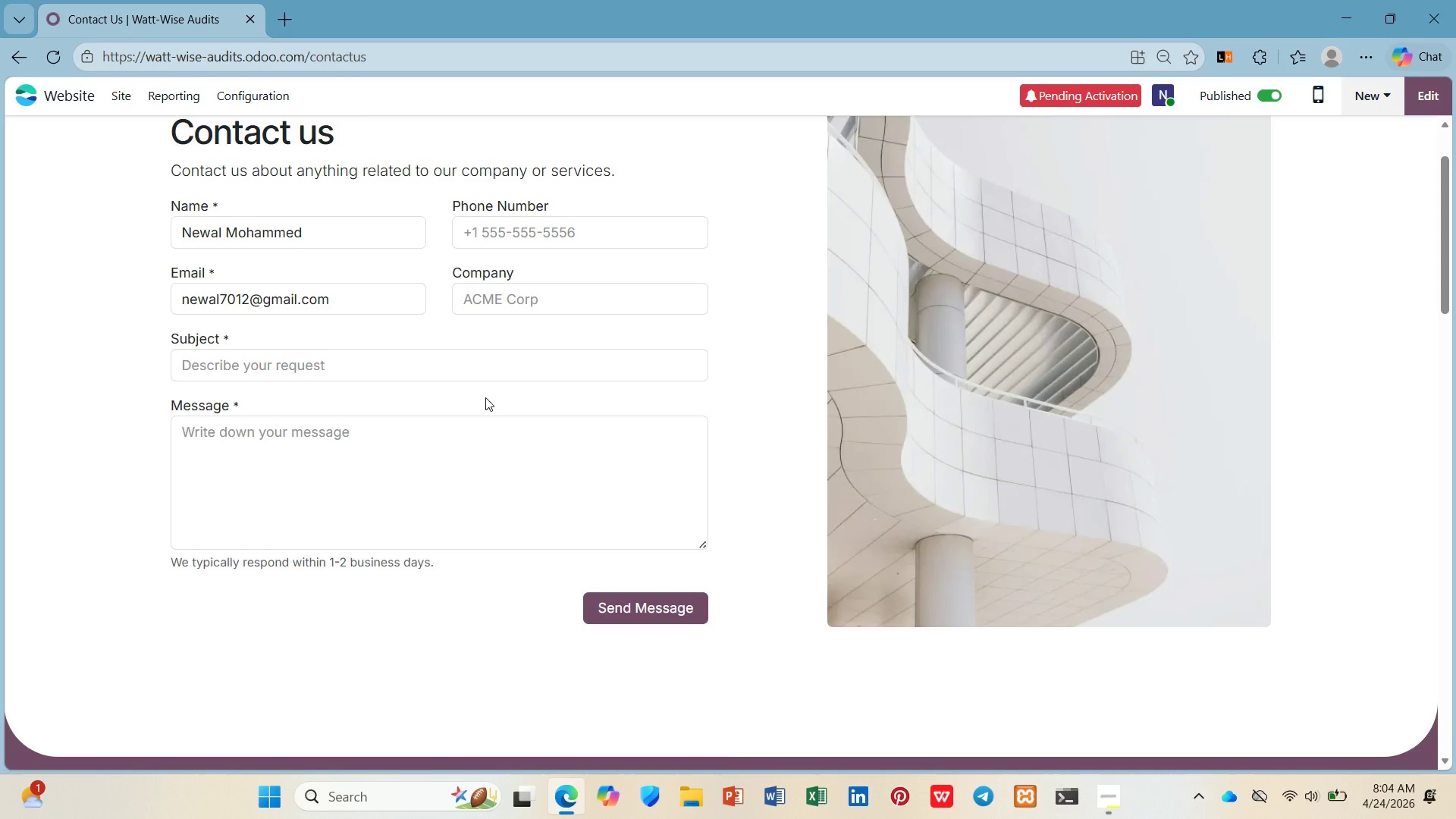 
wait(17.39)
 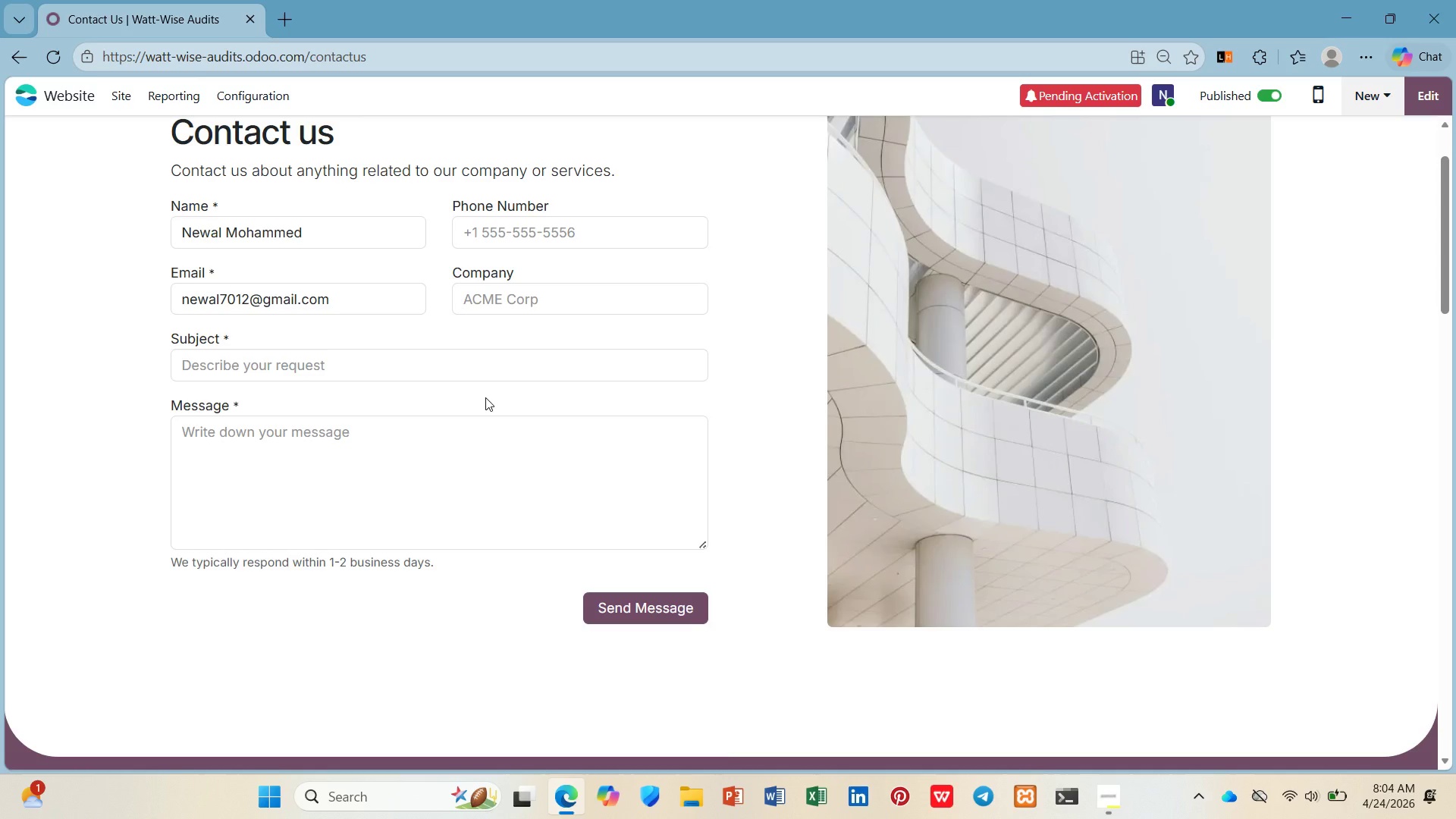 
left_click([364, 140])
 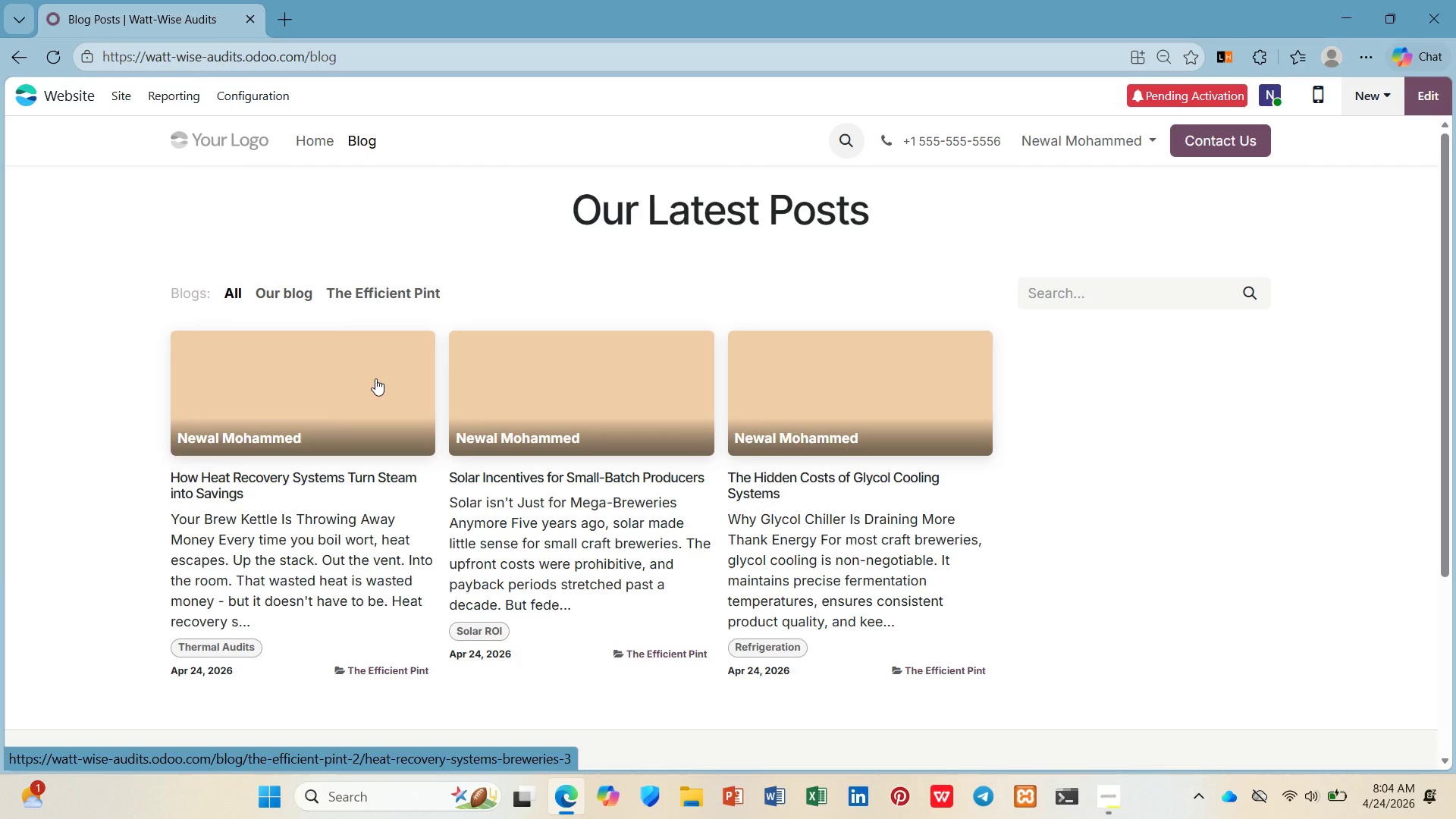 
wait(8.23)
 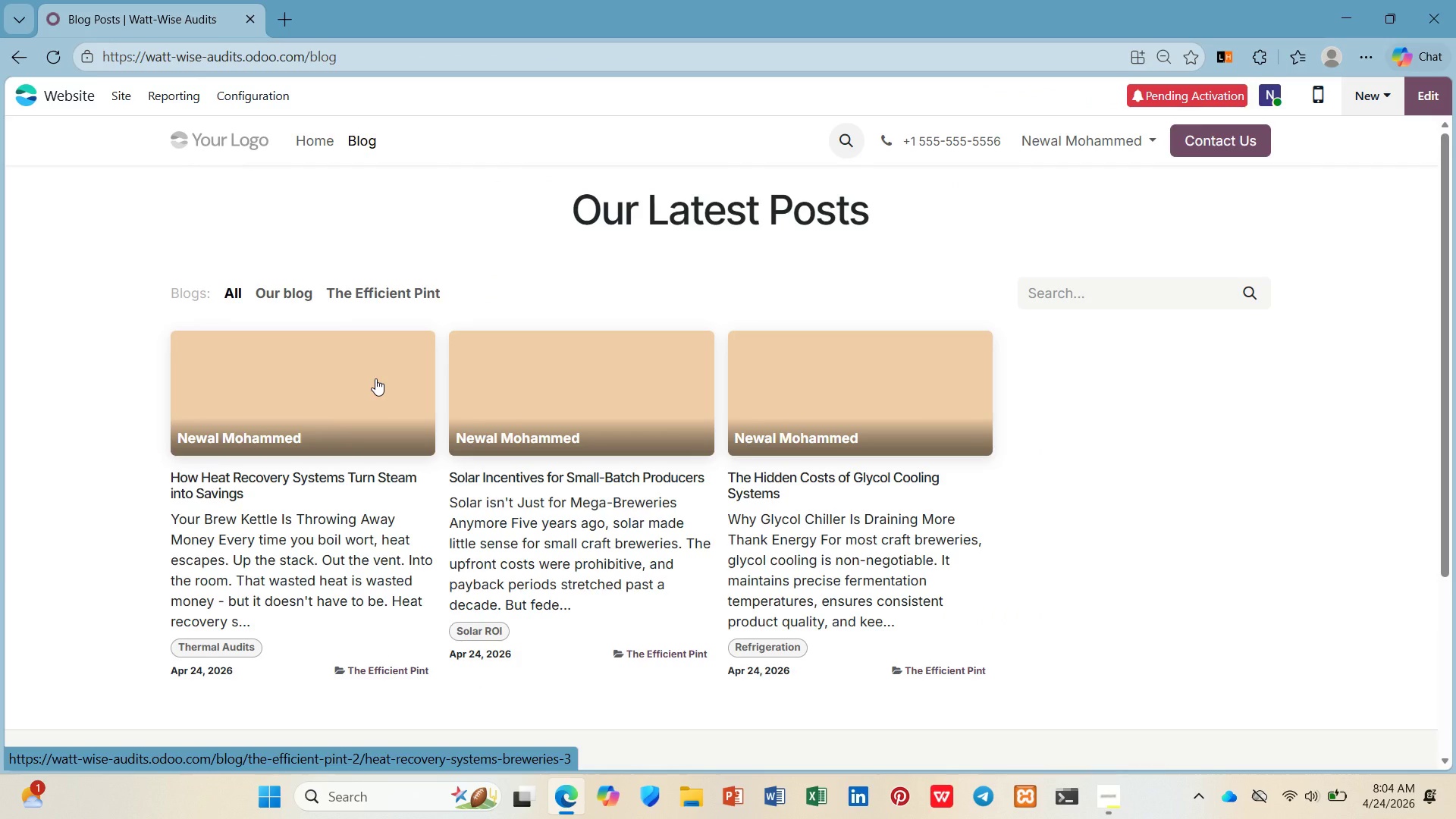 
left_click([375, 378])
 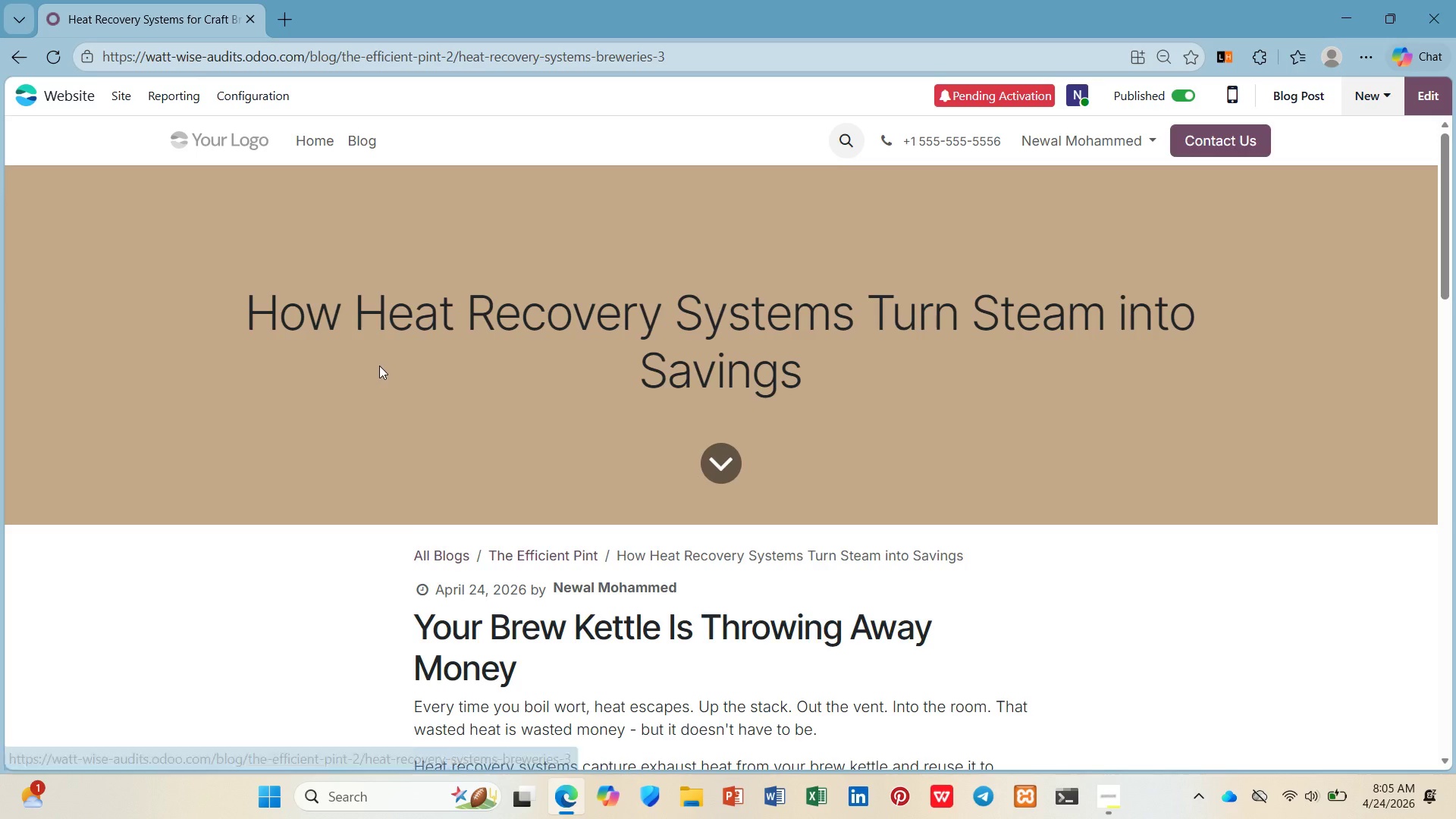 
scroll: coordinate [387, 359], scroll_direction: down, amount: 7.0
 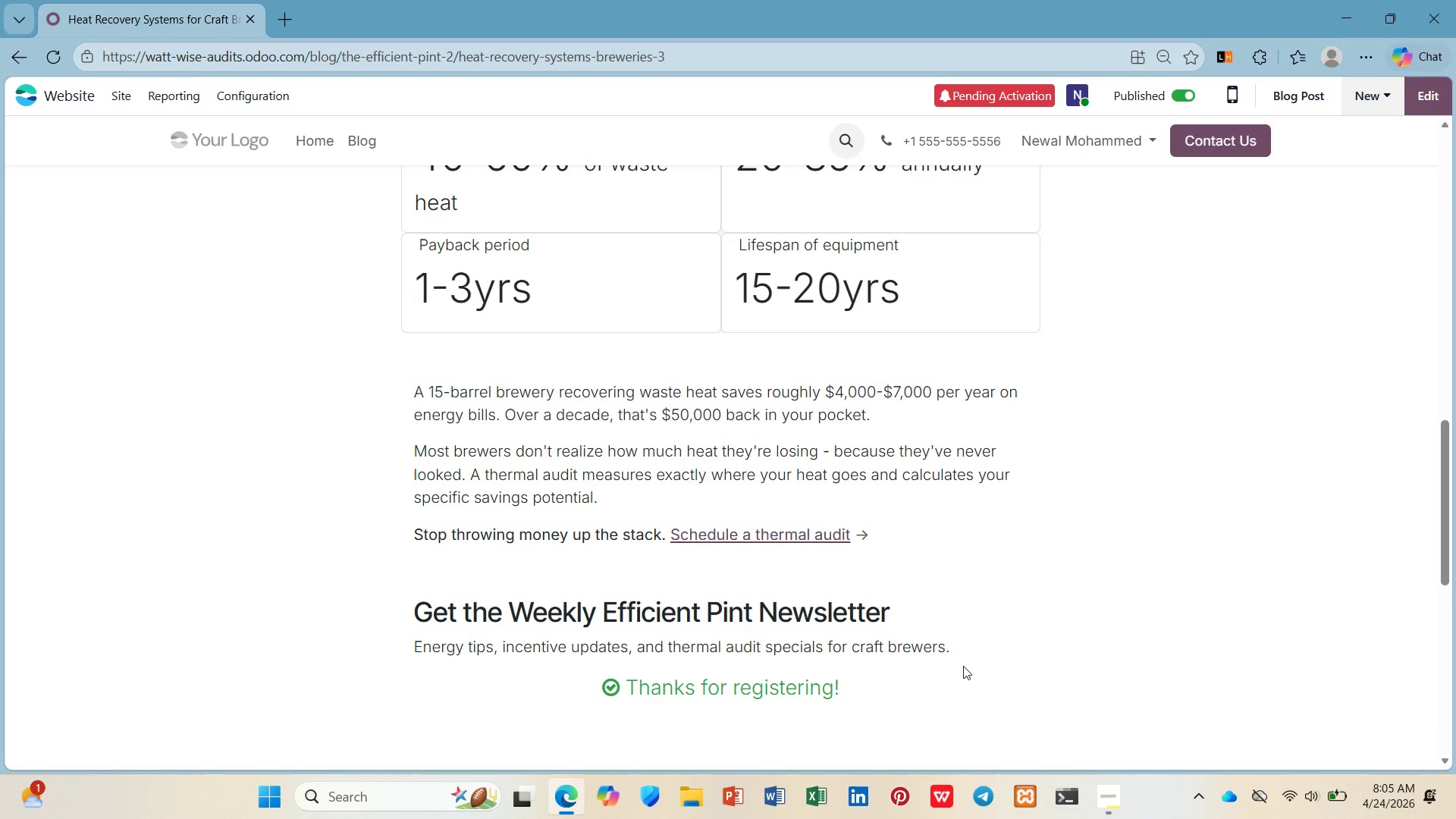 
wait(25.66)
 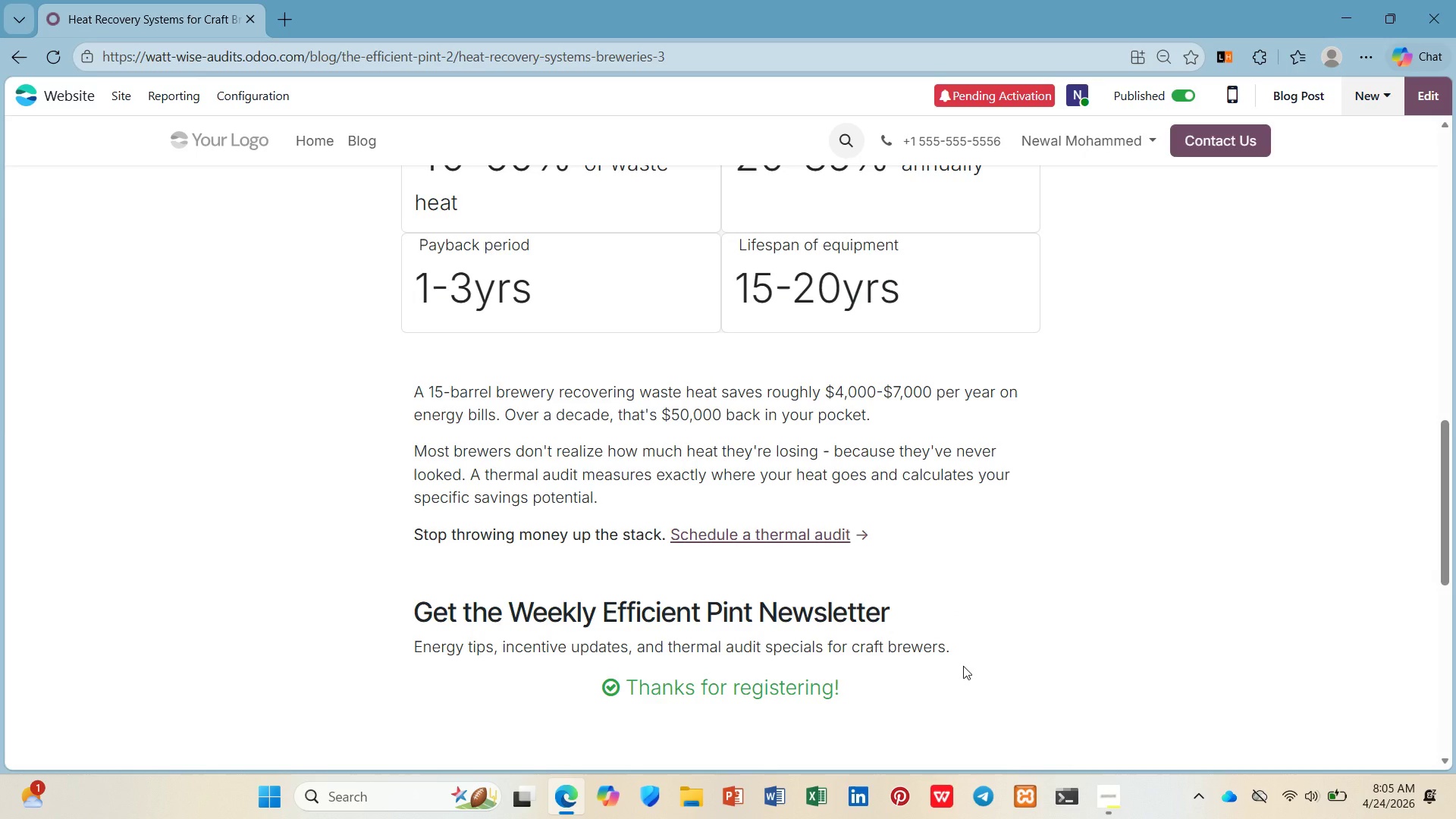 
scroll: coordinate [961, 667], scroll_direction: down, amount: 2.0
 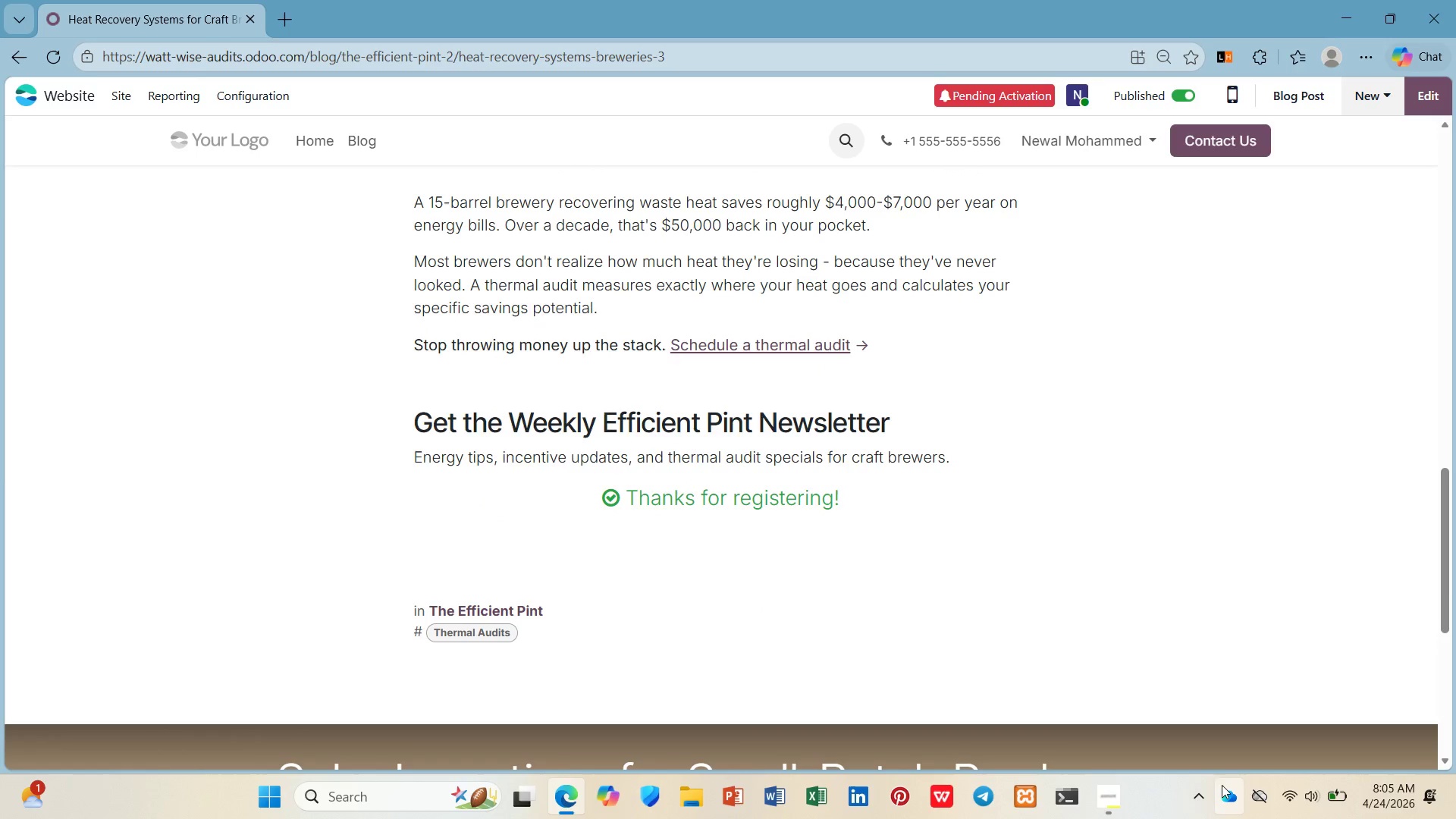 
wait(6.18)
 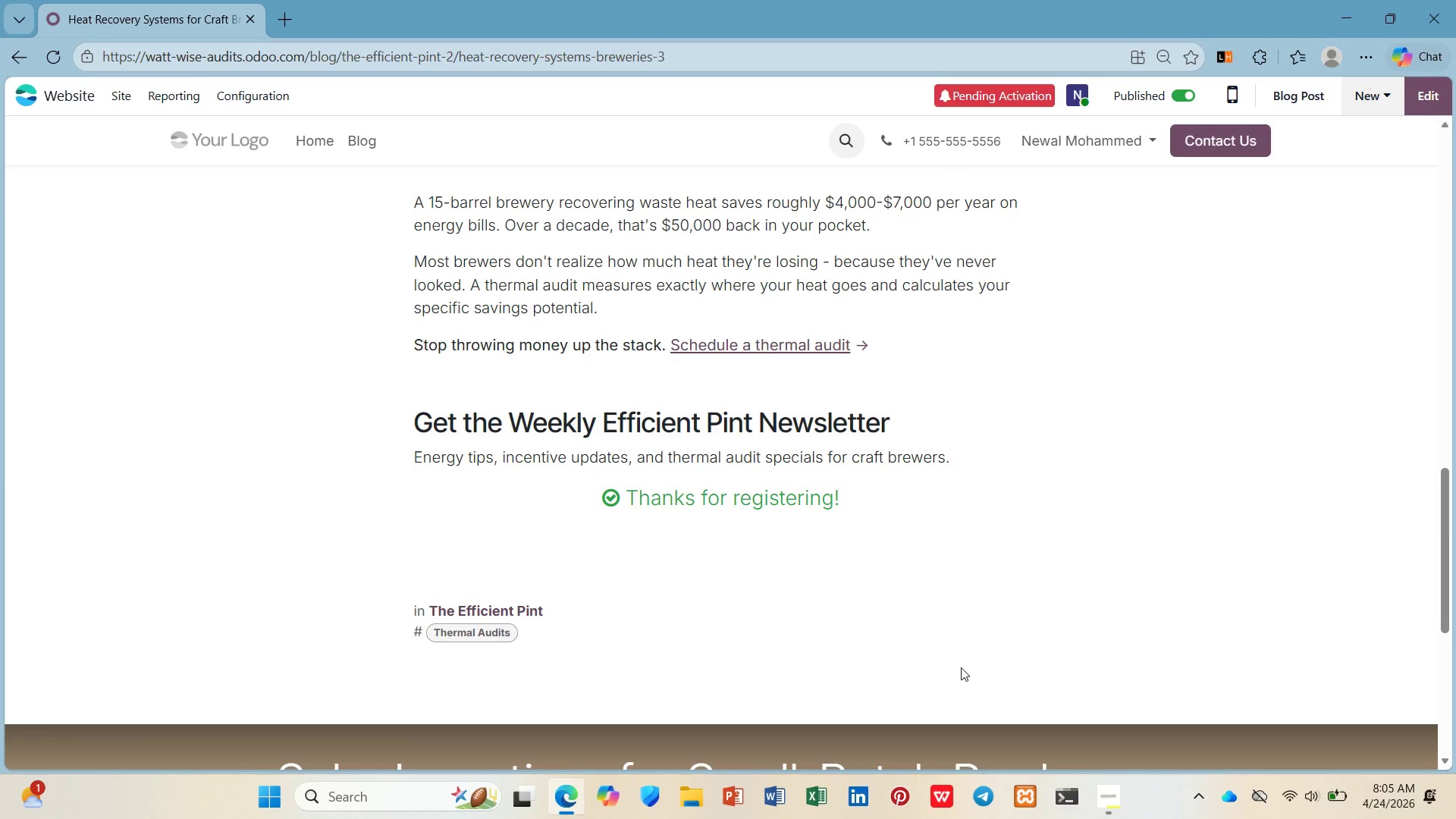 
left_click([1438, 88])
 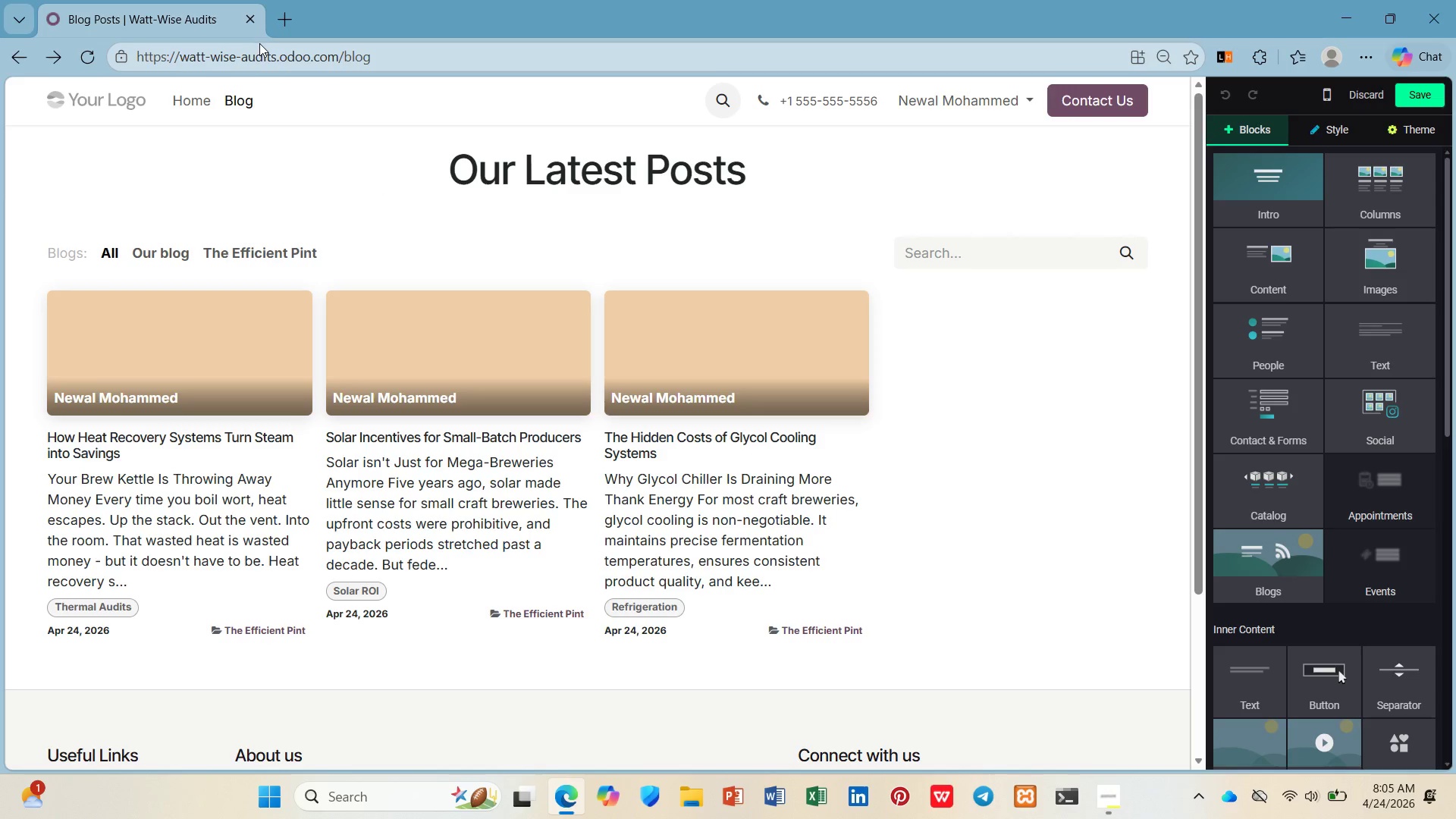 